 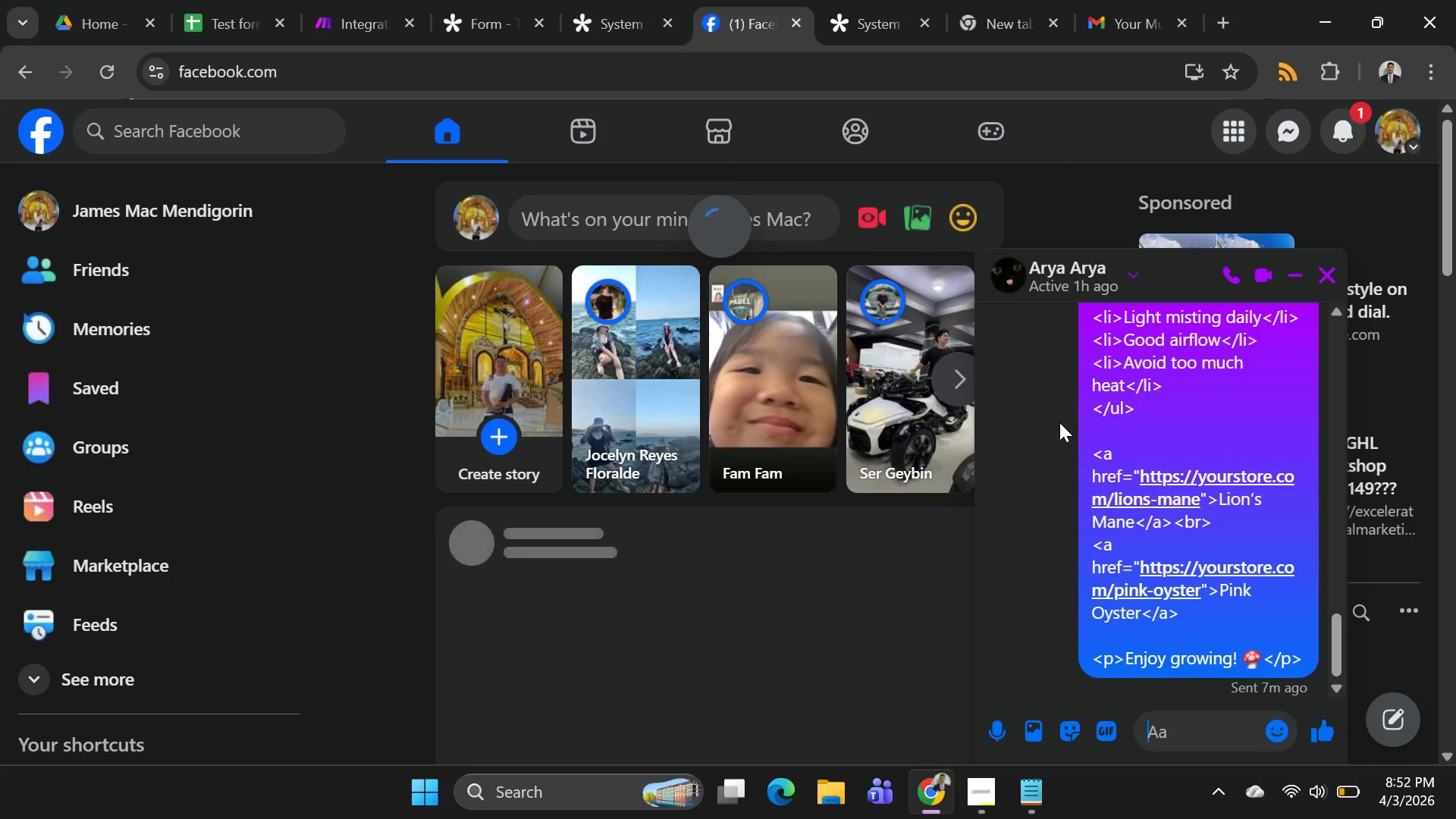 
left_click([1143, 463])
 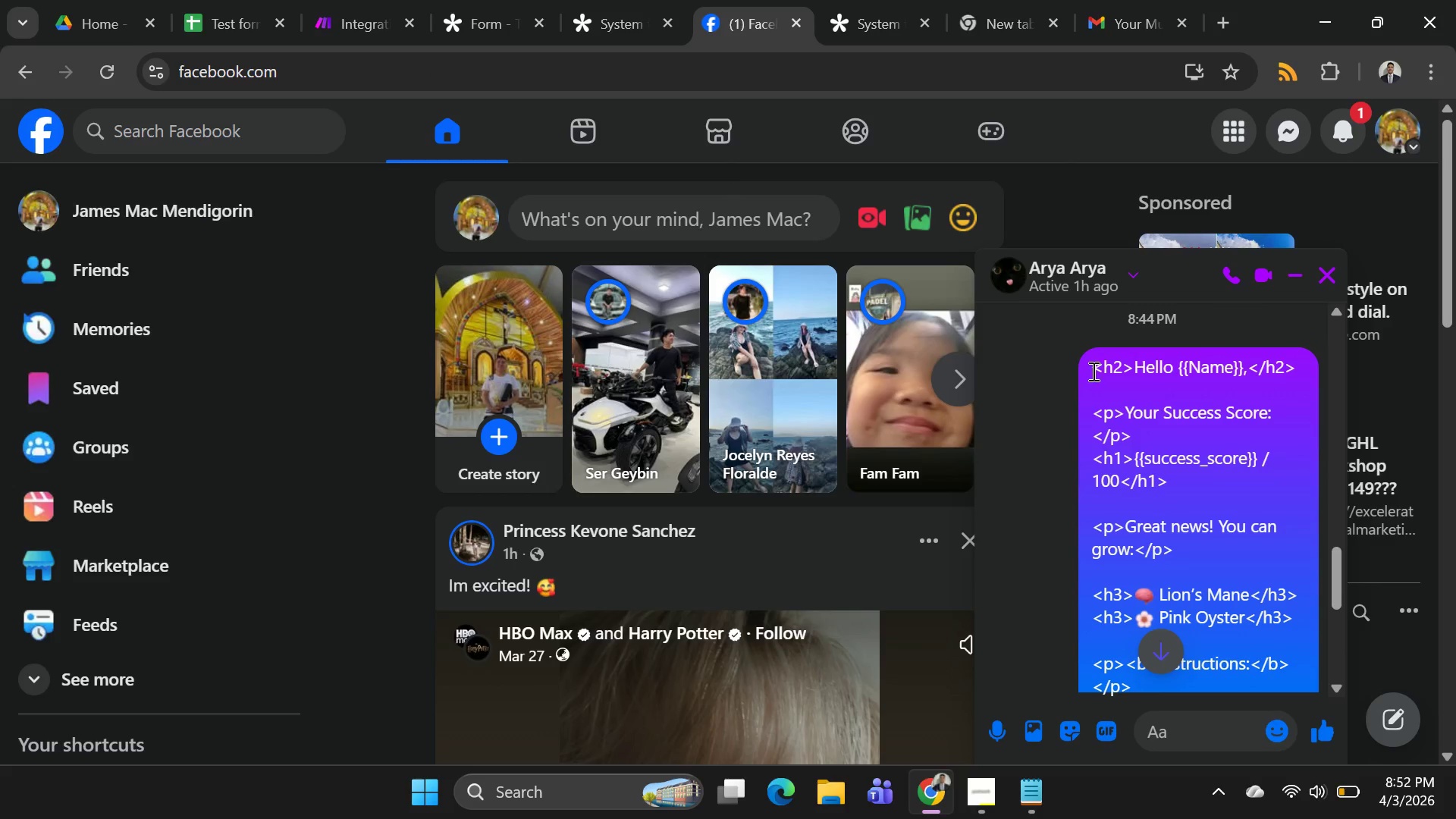 
left_click_drag(start_coordinate=[1094, 369], to_coordinate=[1317, 651])
 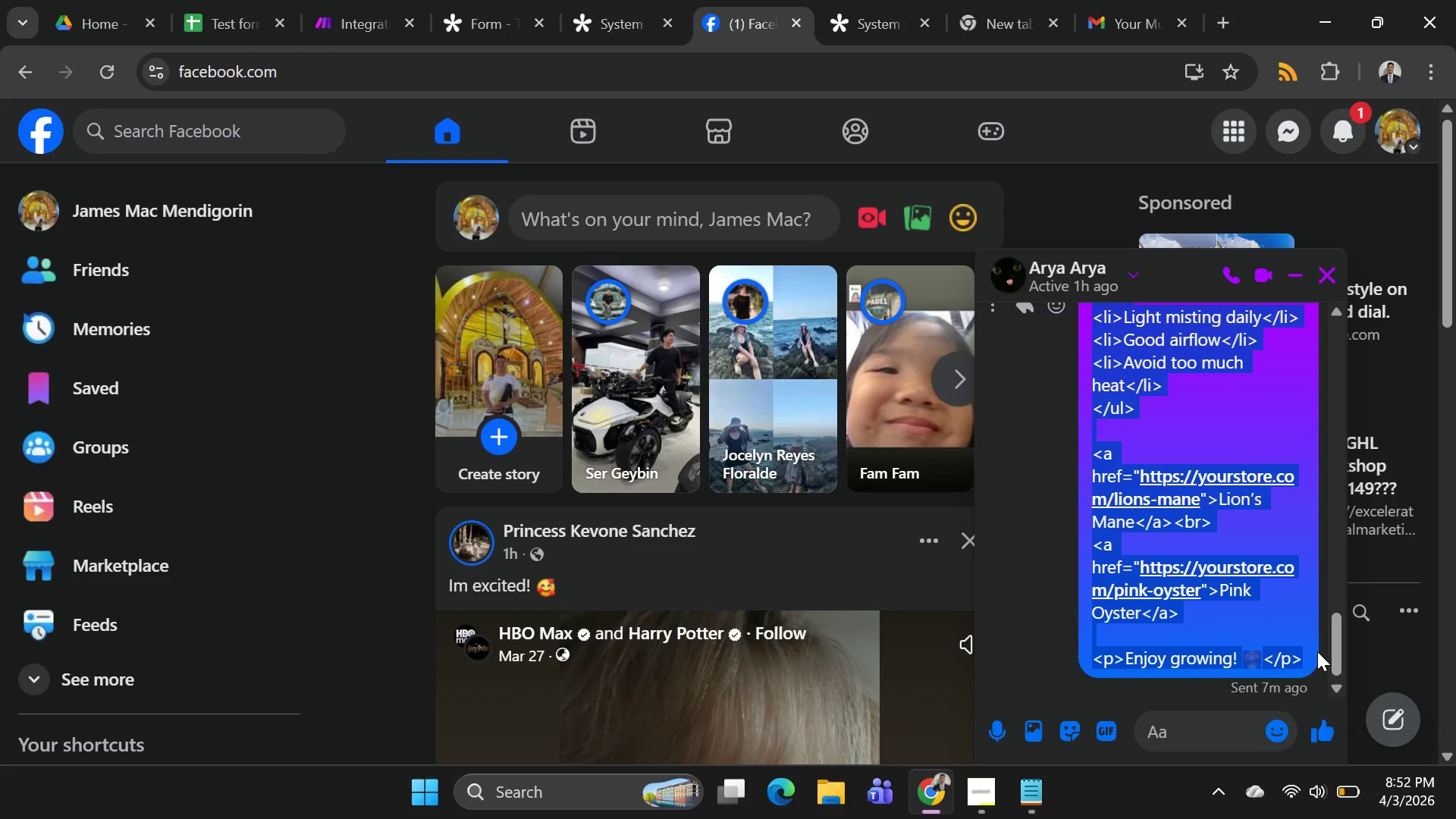 
key(Control+C)
 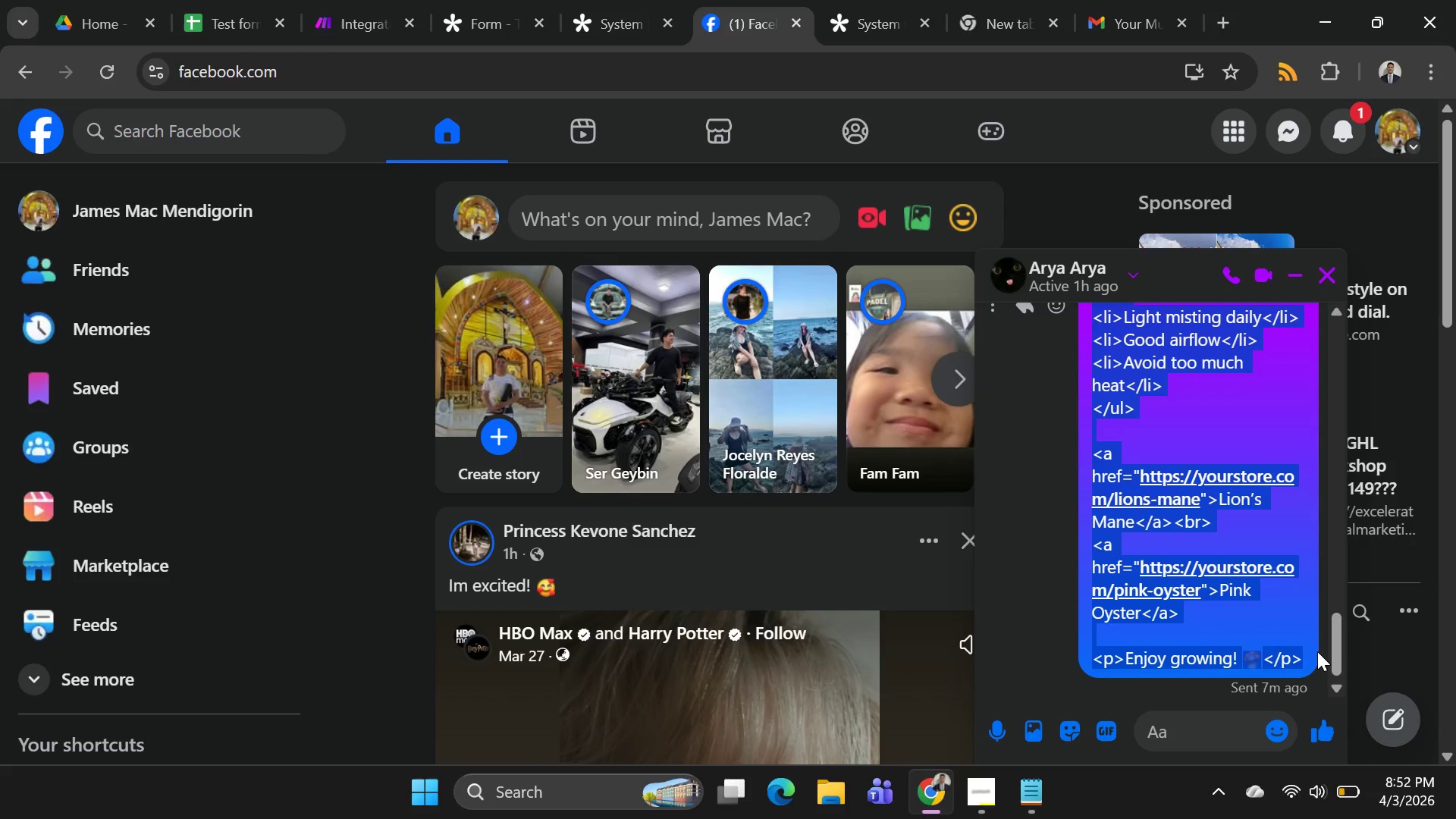 
key(Control+C)
 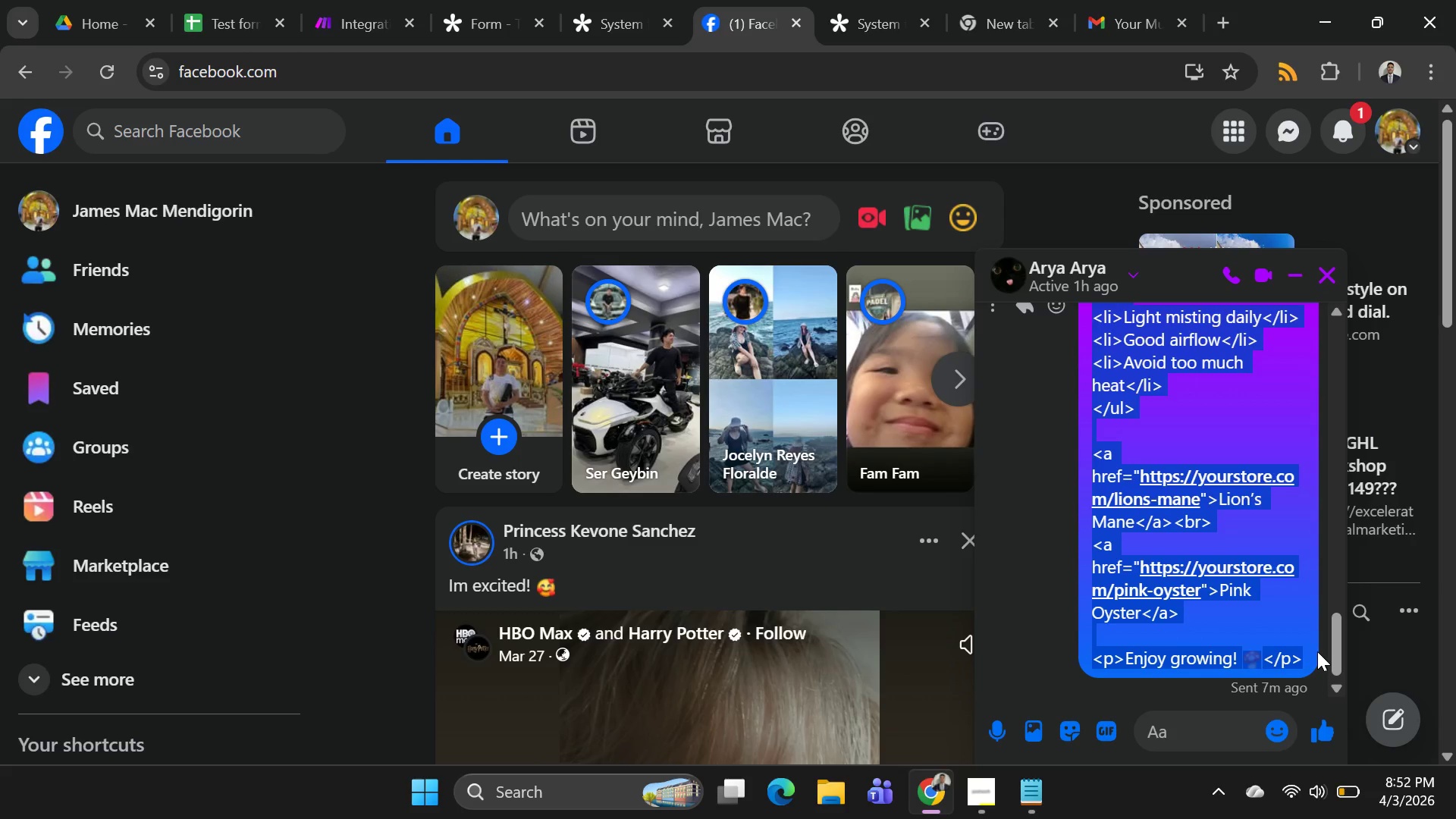 
key(Control+C)
 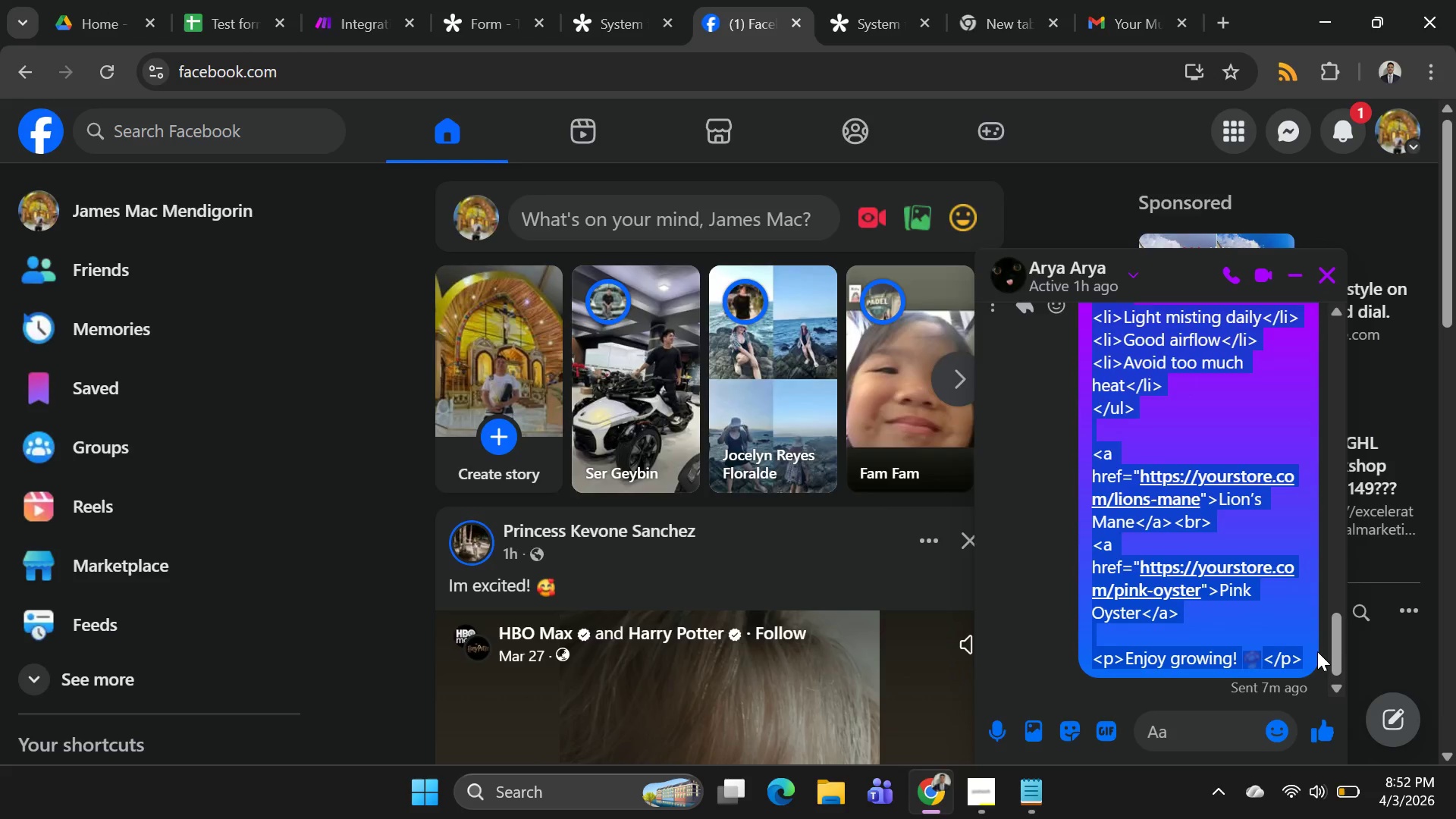 
key(Alt+AltLeft)
 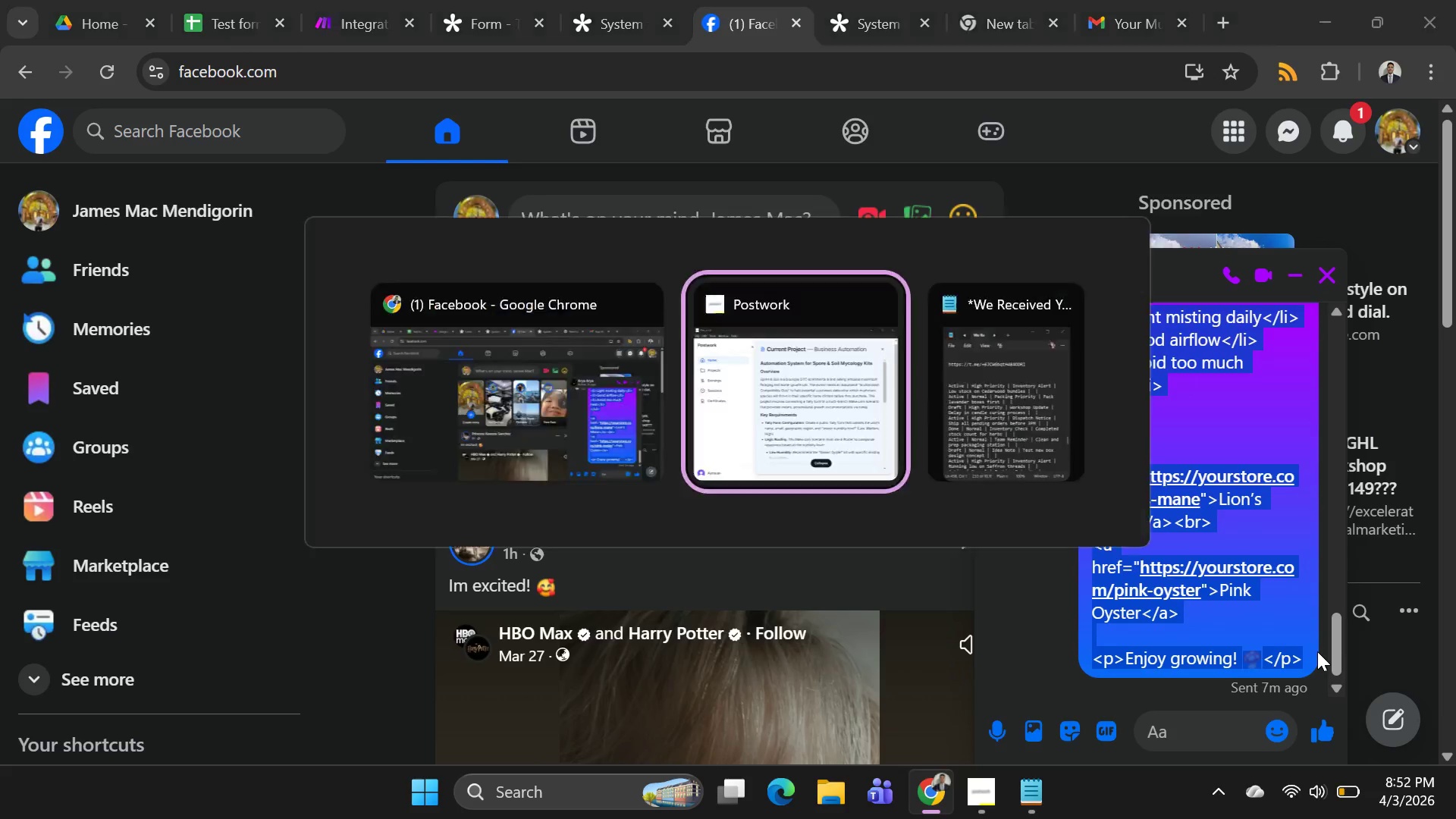 
key(Alt+Tab)